 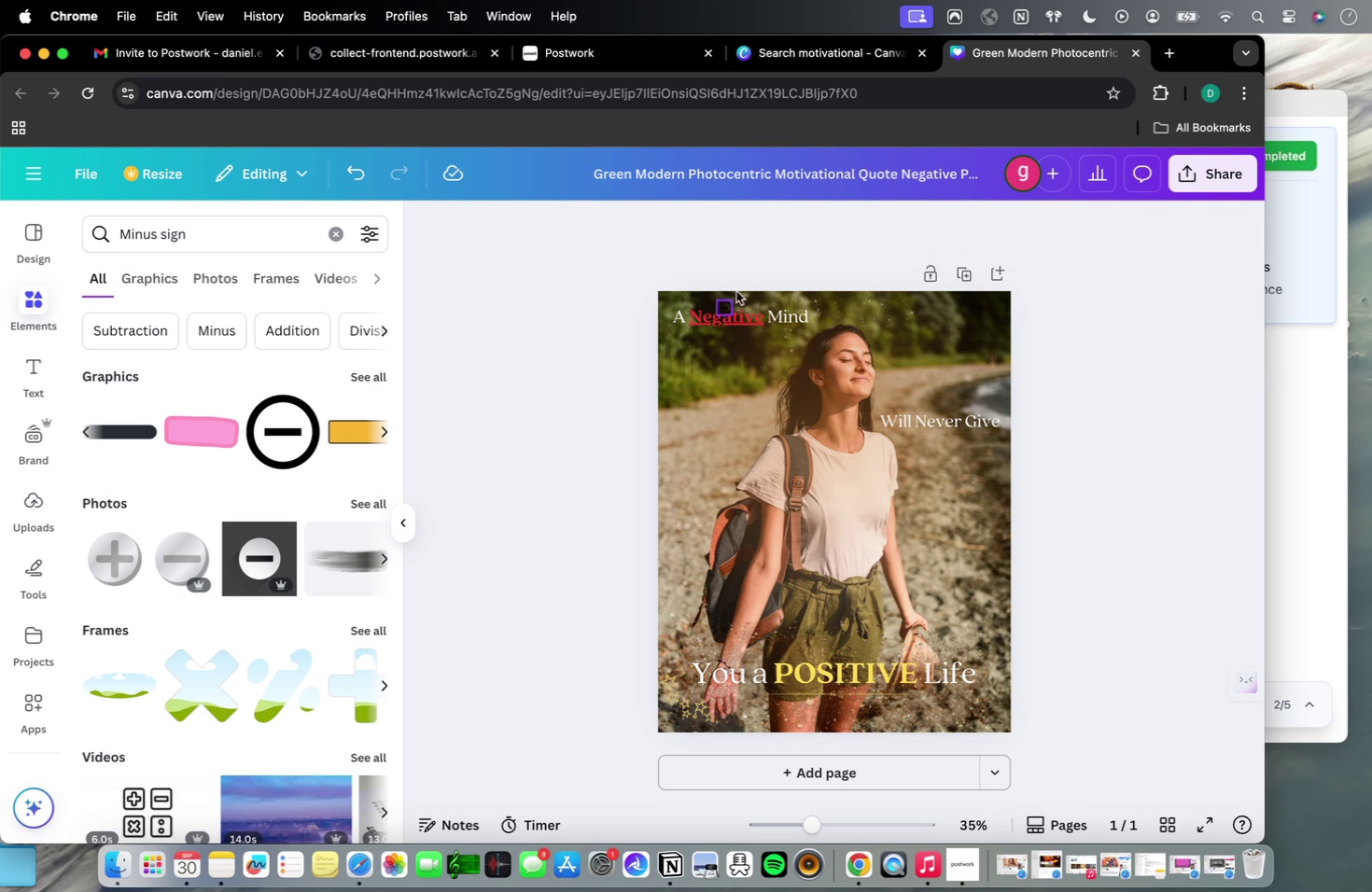 
key(Backspace)
 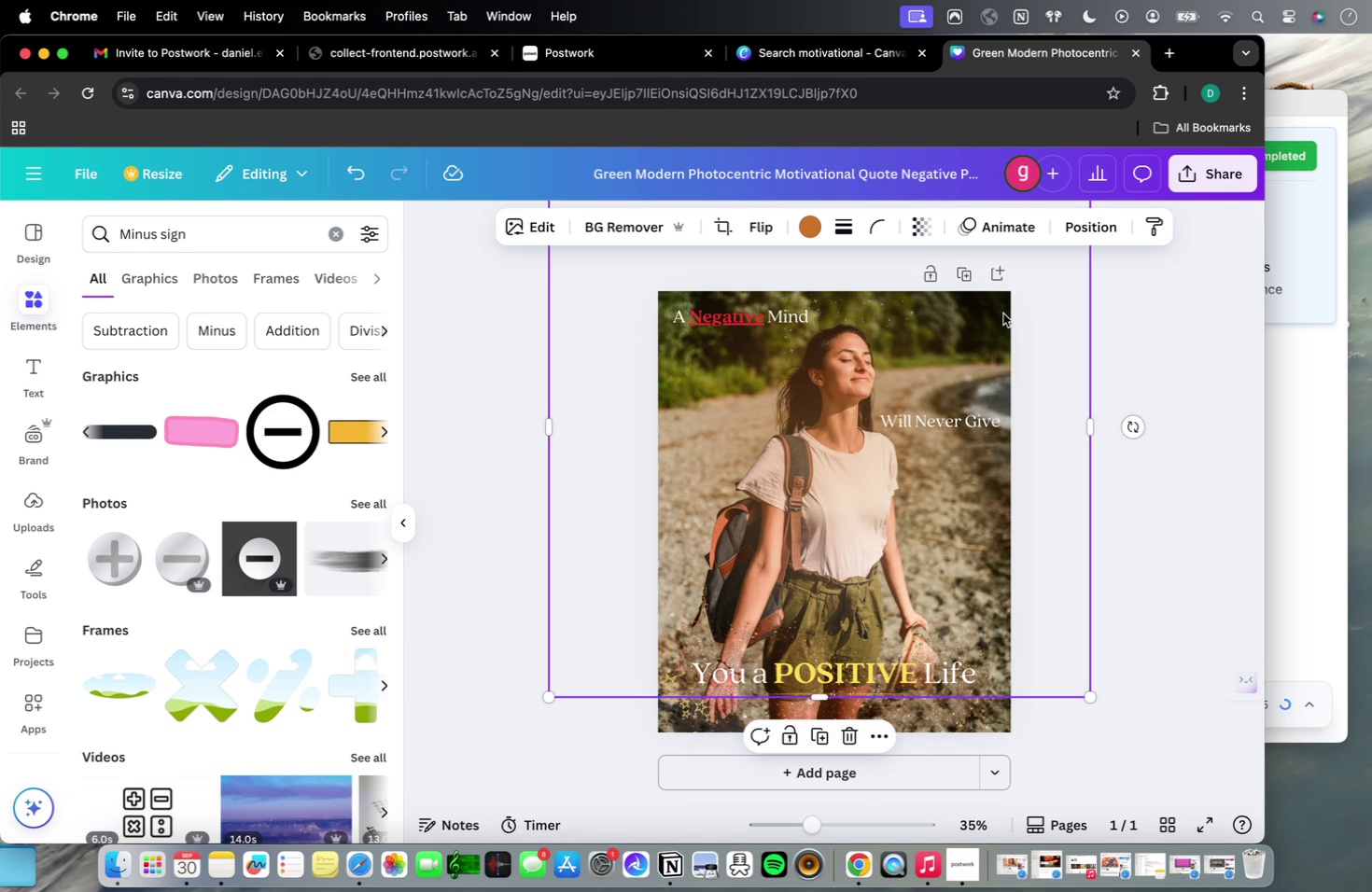 
wait(18.96)
 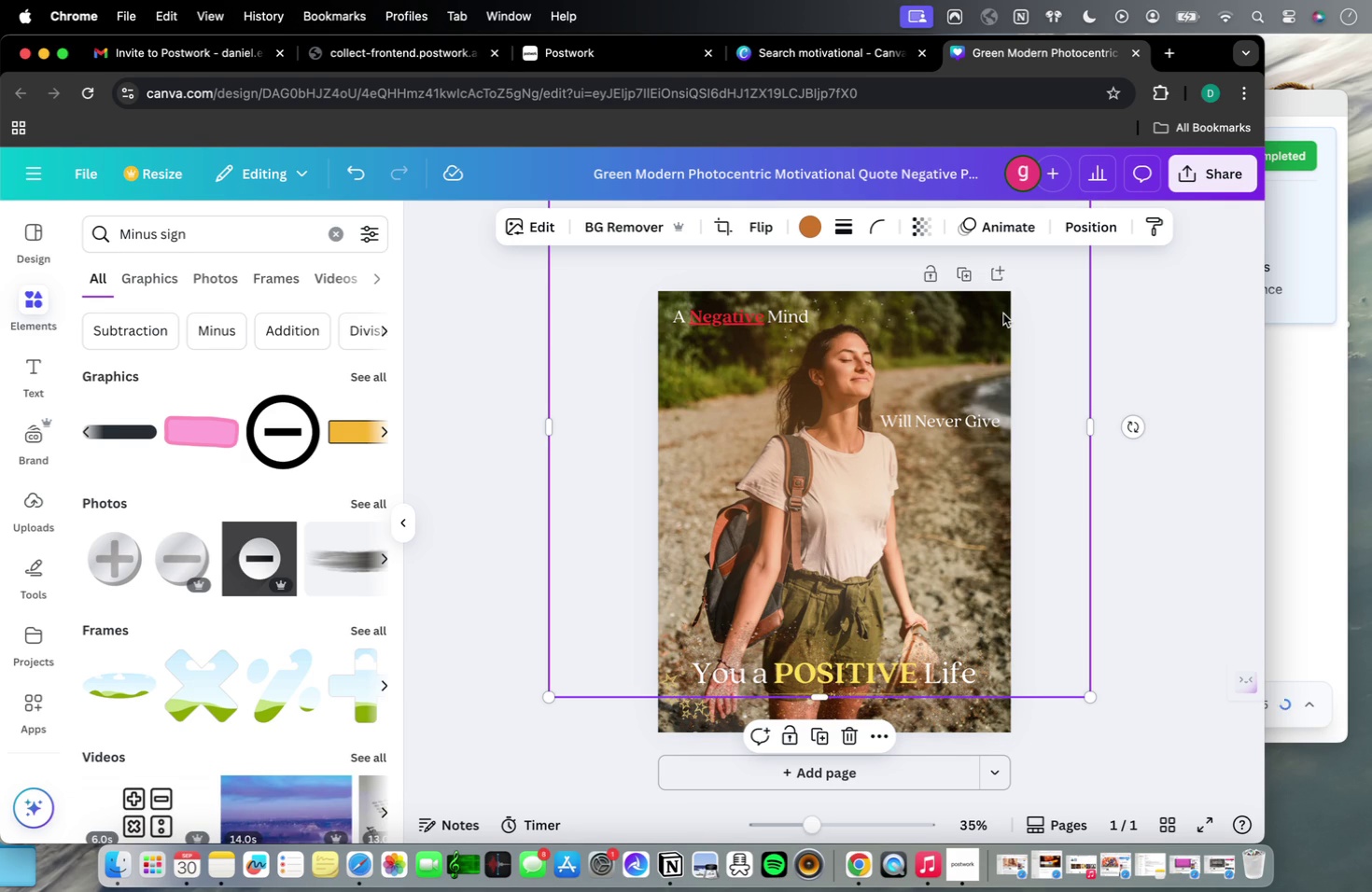 
left_click([617, 225])
 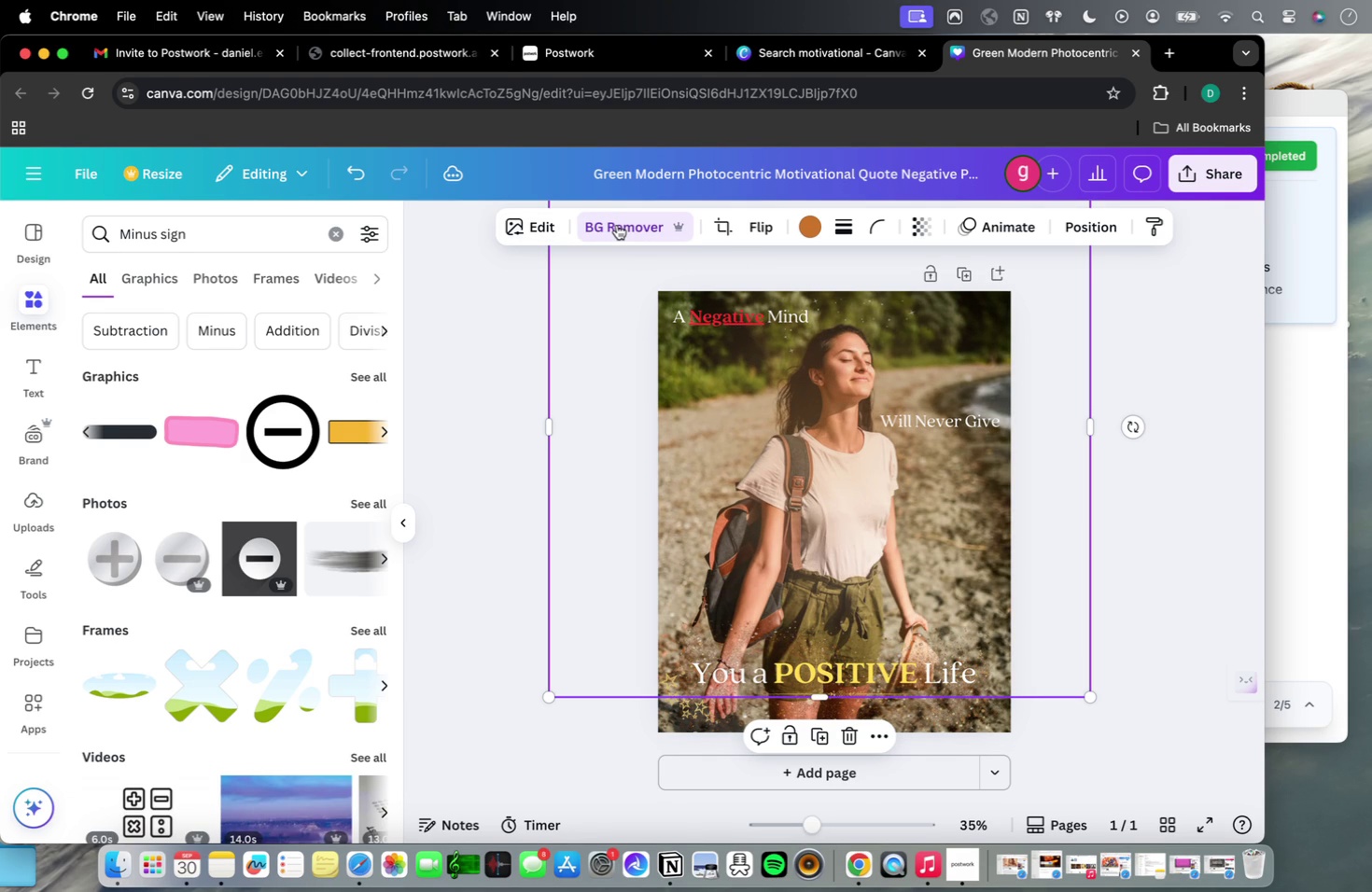 
left_click([617, 225])
 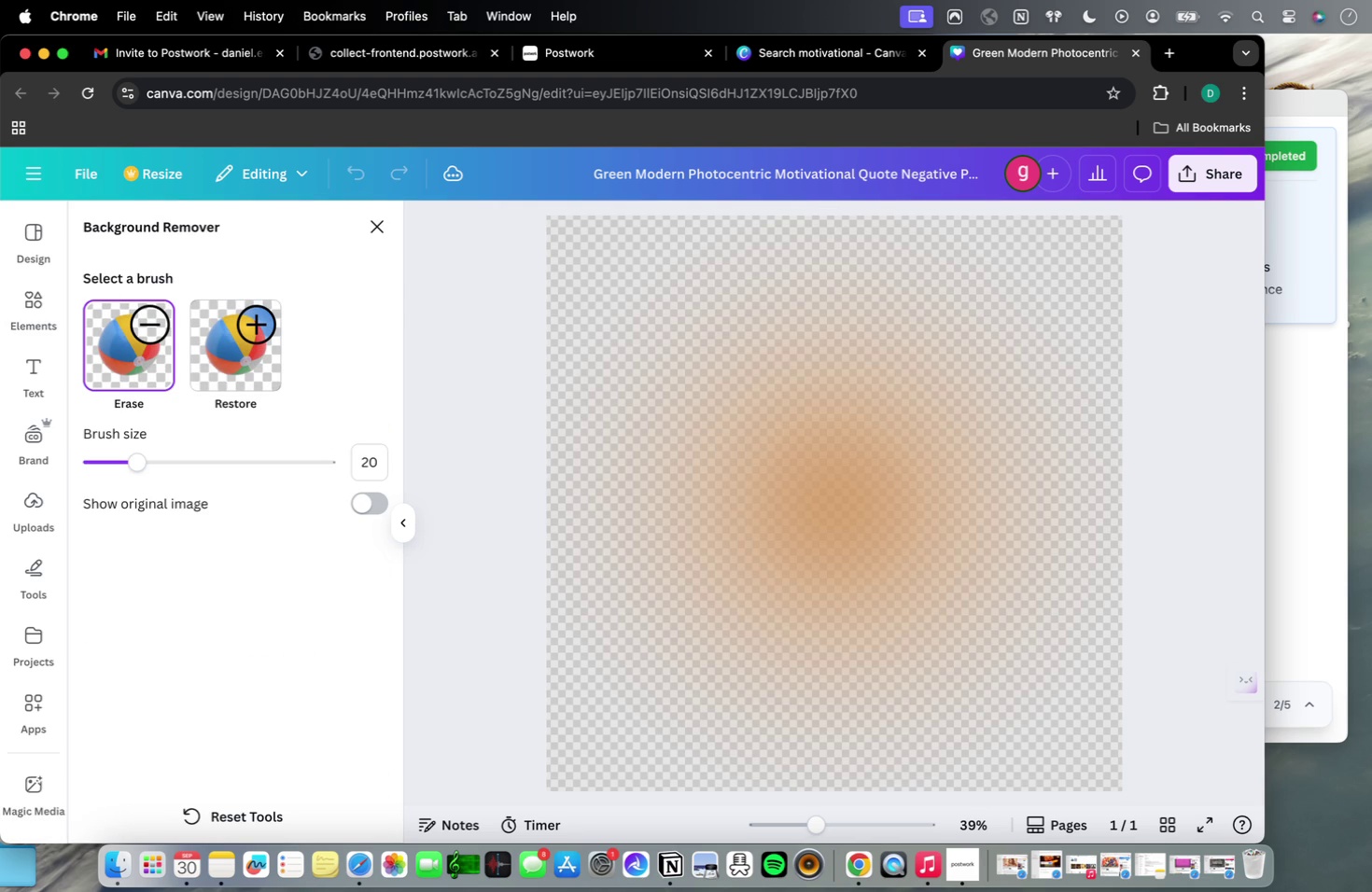 
scroll: coordinate [472, 377], scroll_direction: up, amount: 13.0
 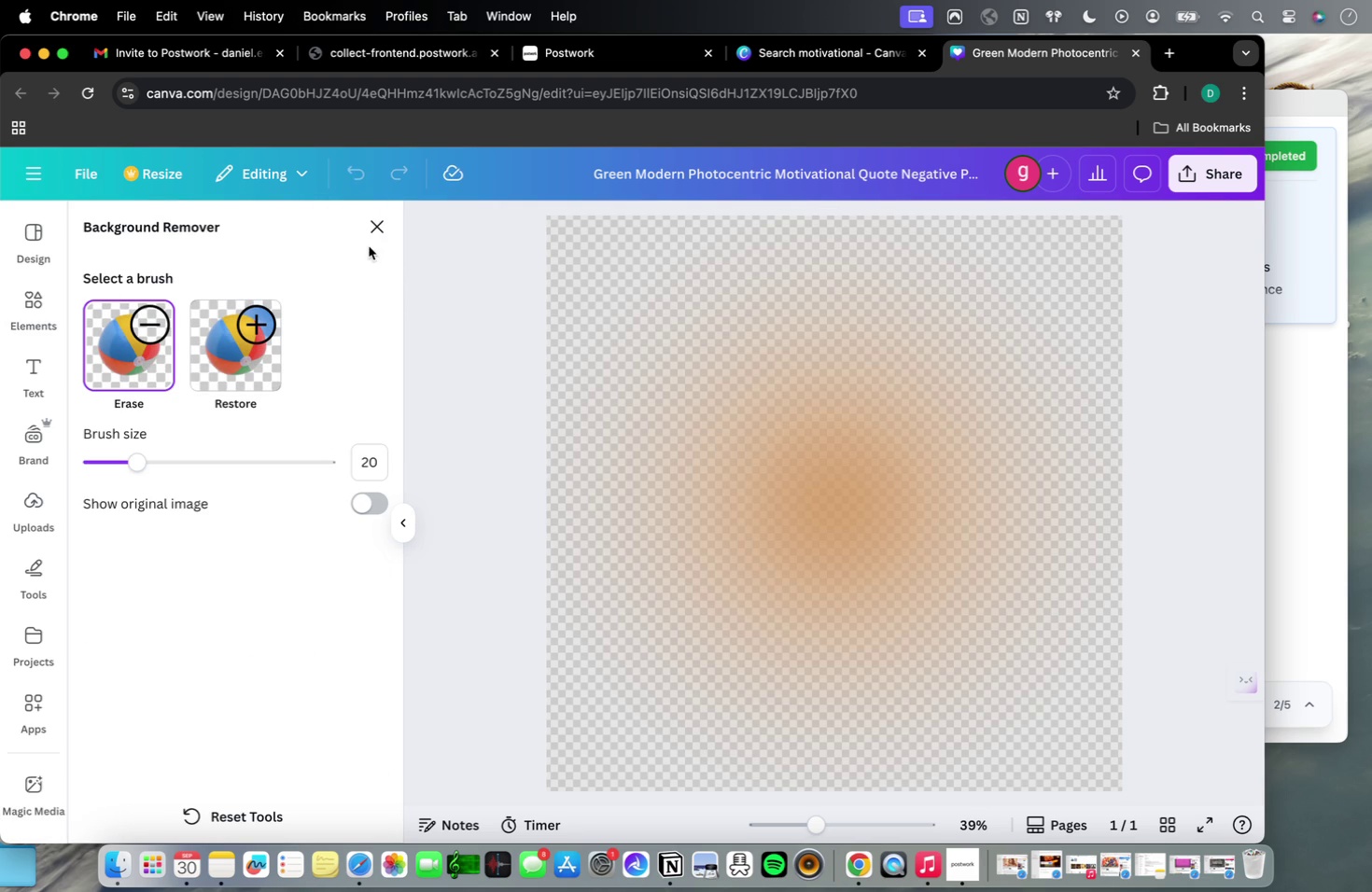 
left_click([373, 234])
 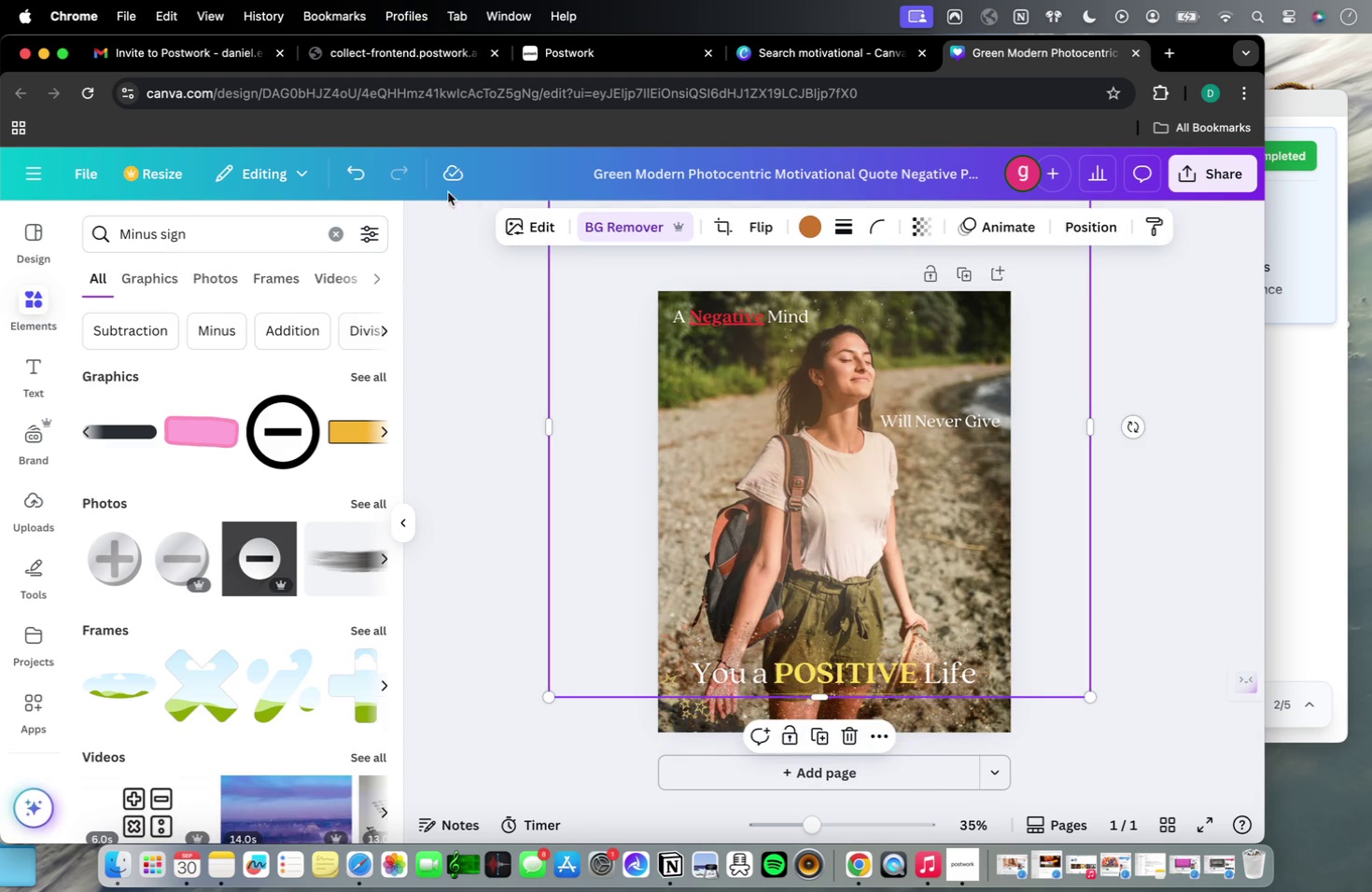 
left_click([355, 172])
 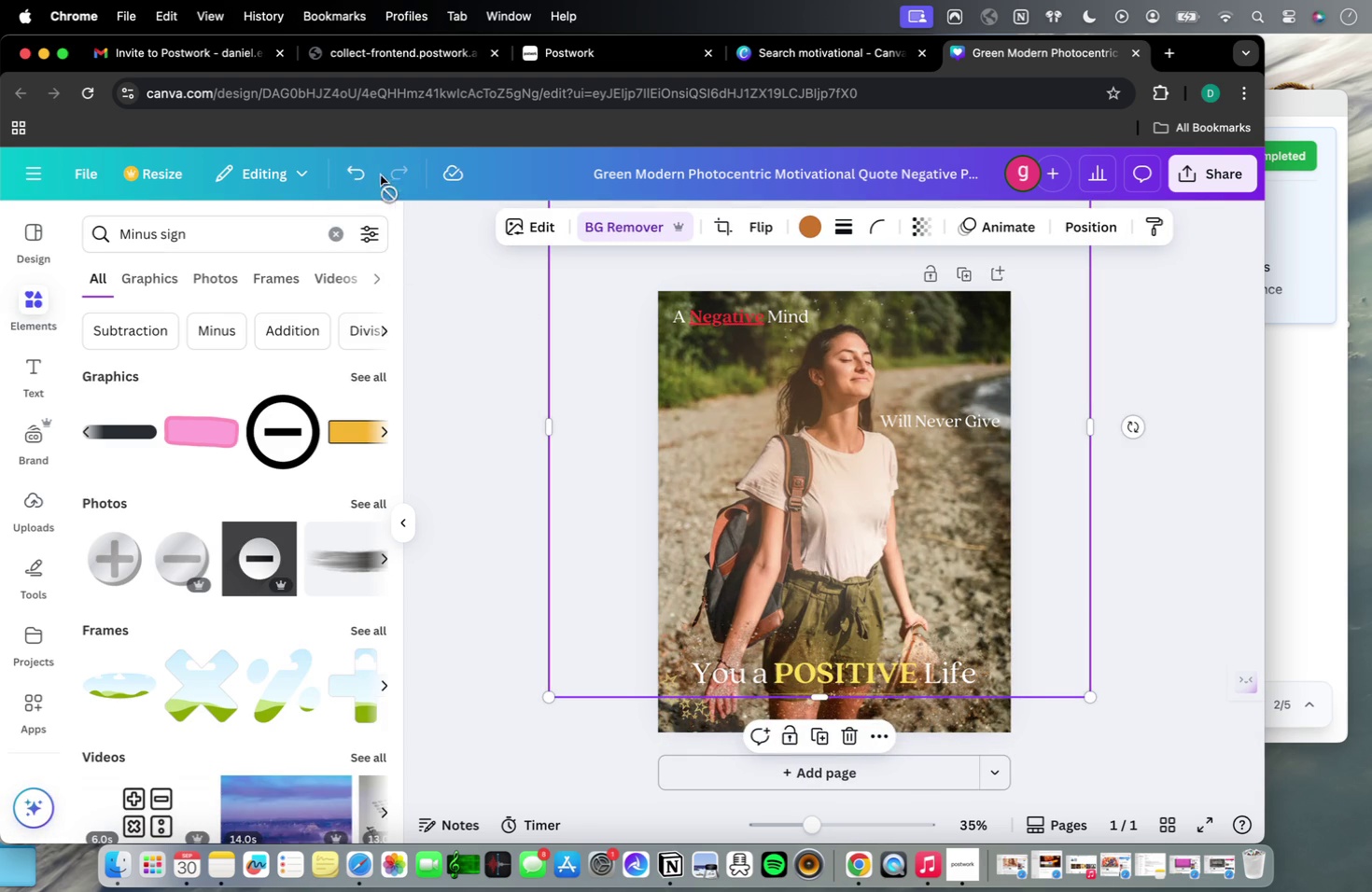 
double_click([366, 175])
 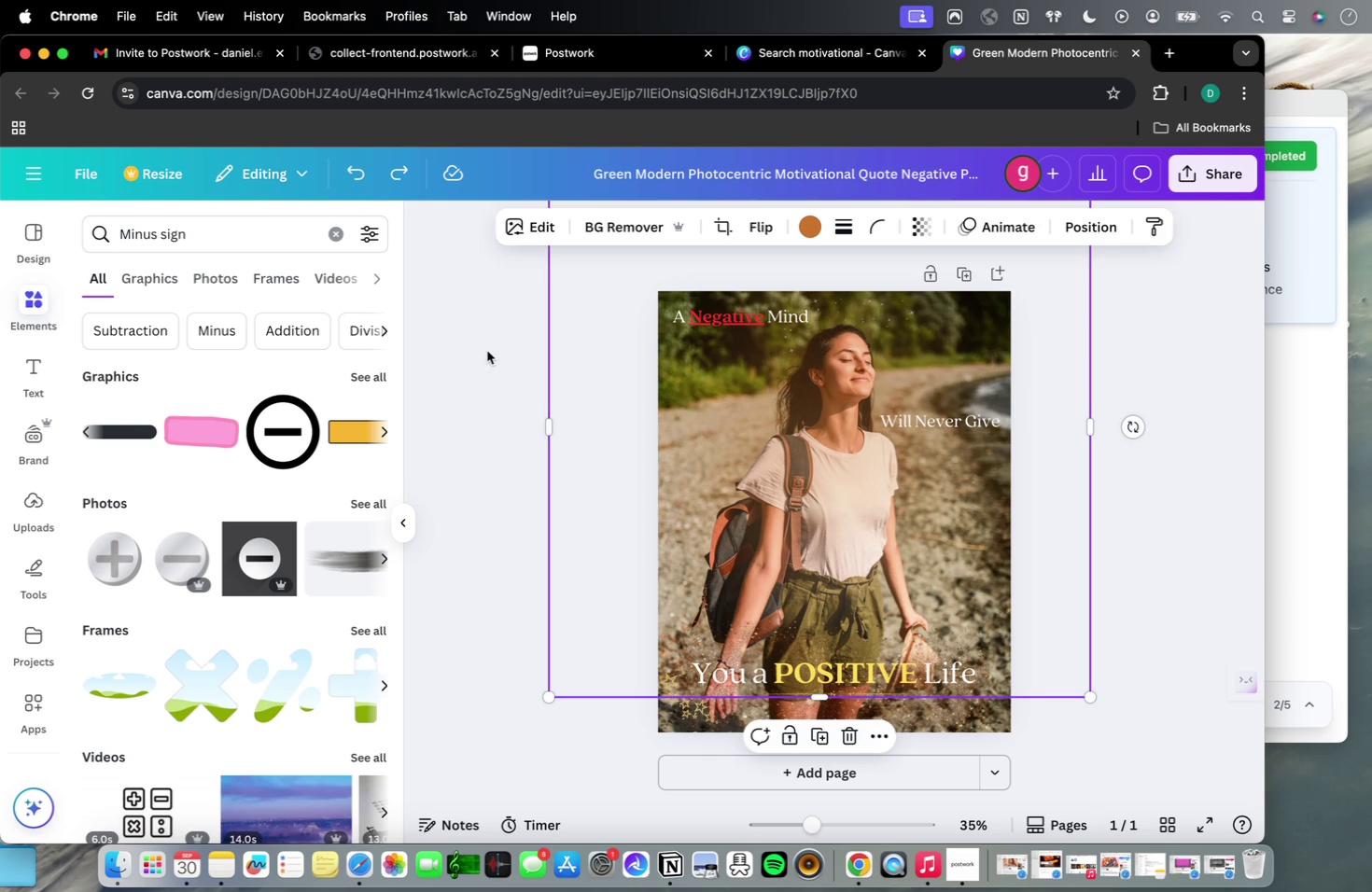 
triple_click([488, 364])